 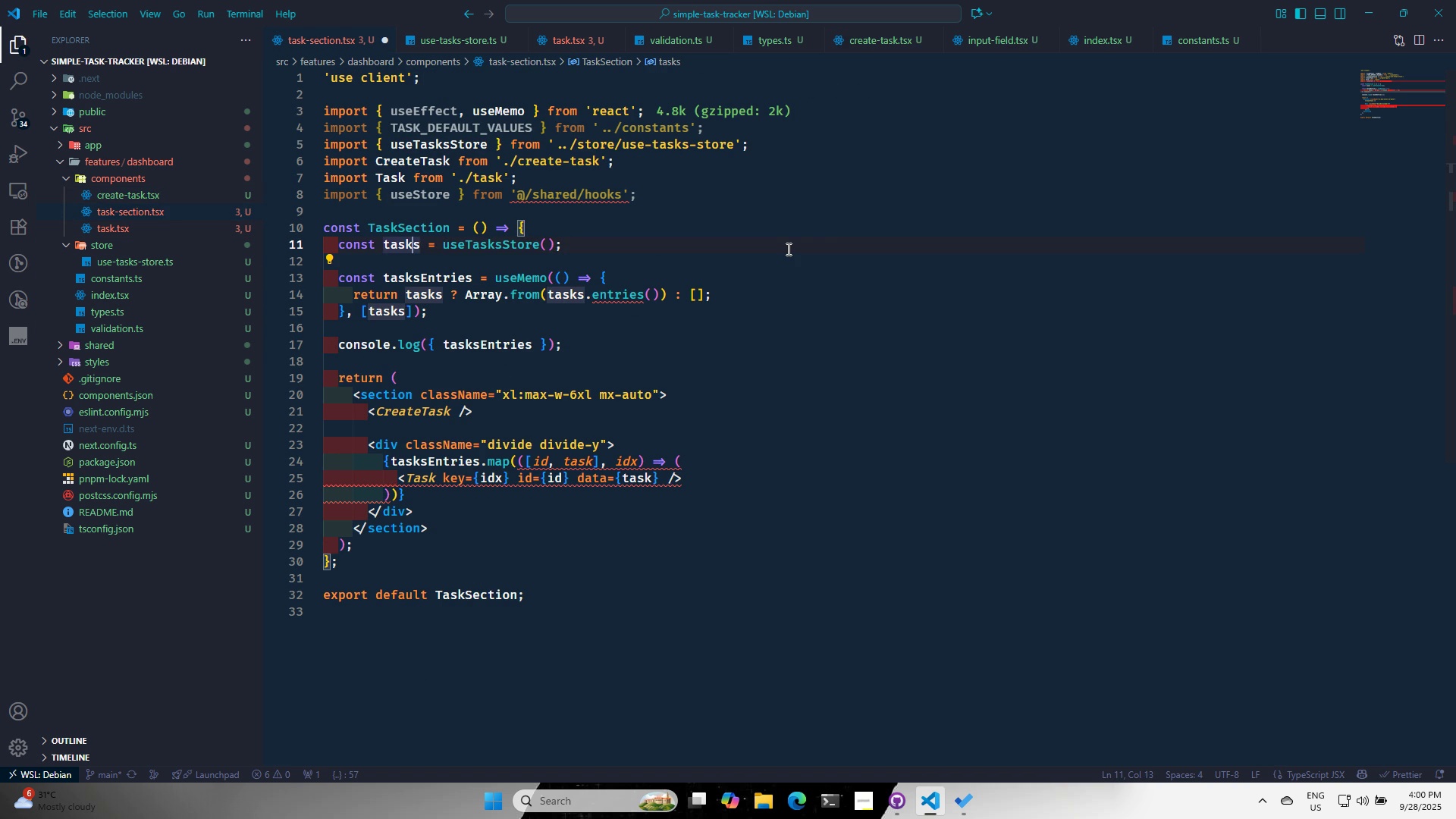 
key(ArrowRight)
 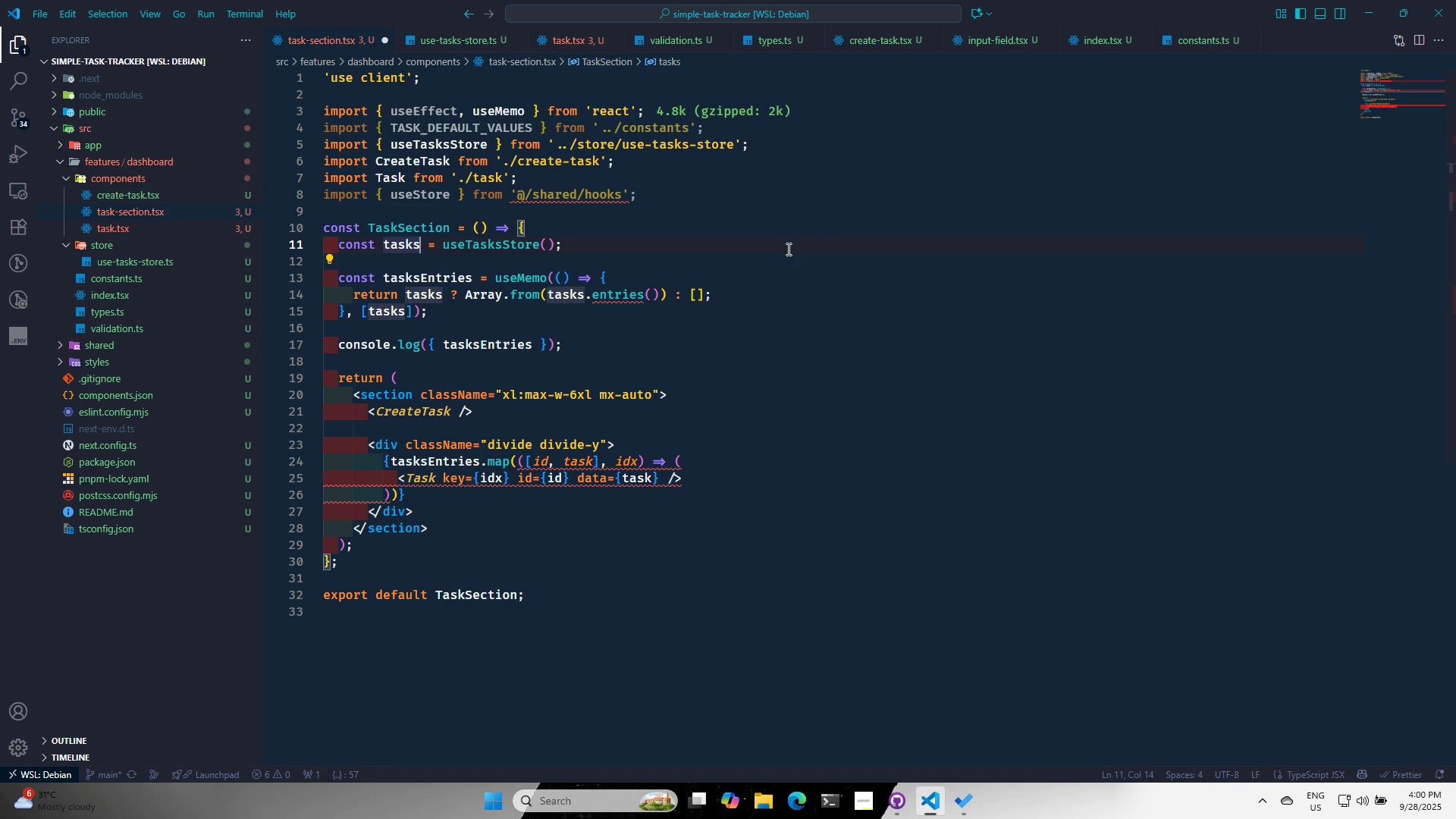 
key(Backspace)
 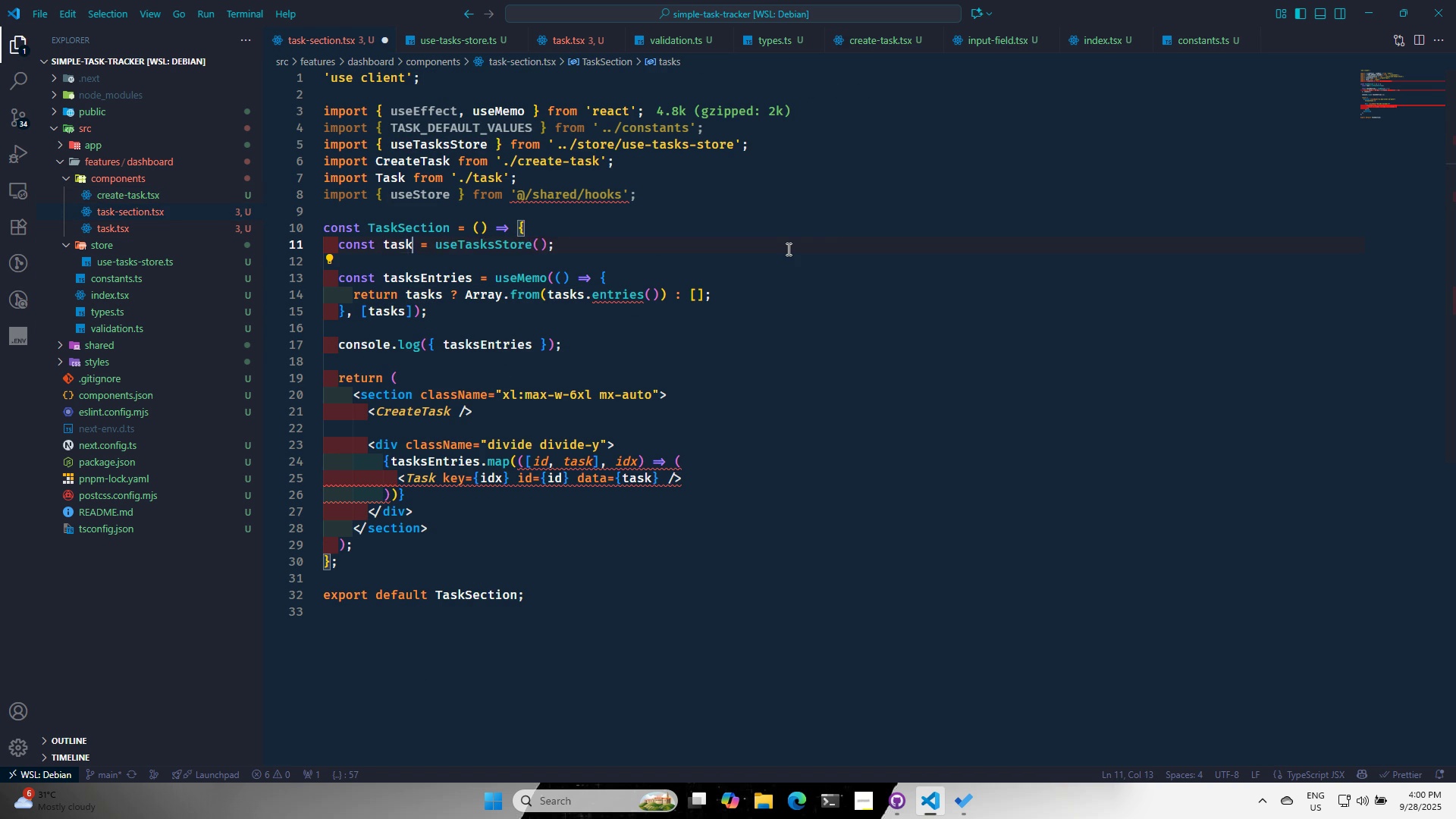 
key(Backspace)
 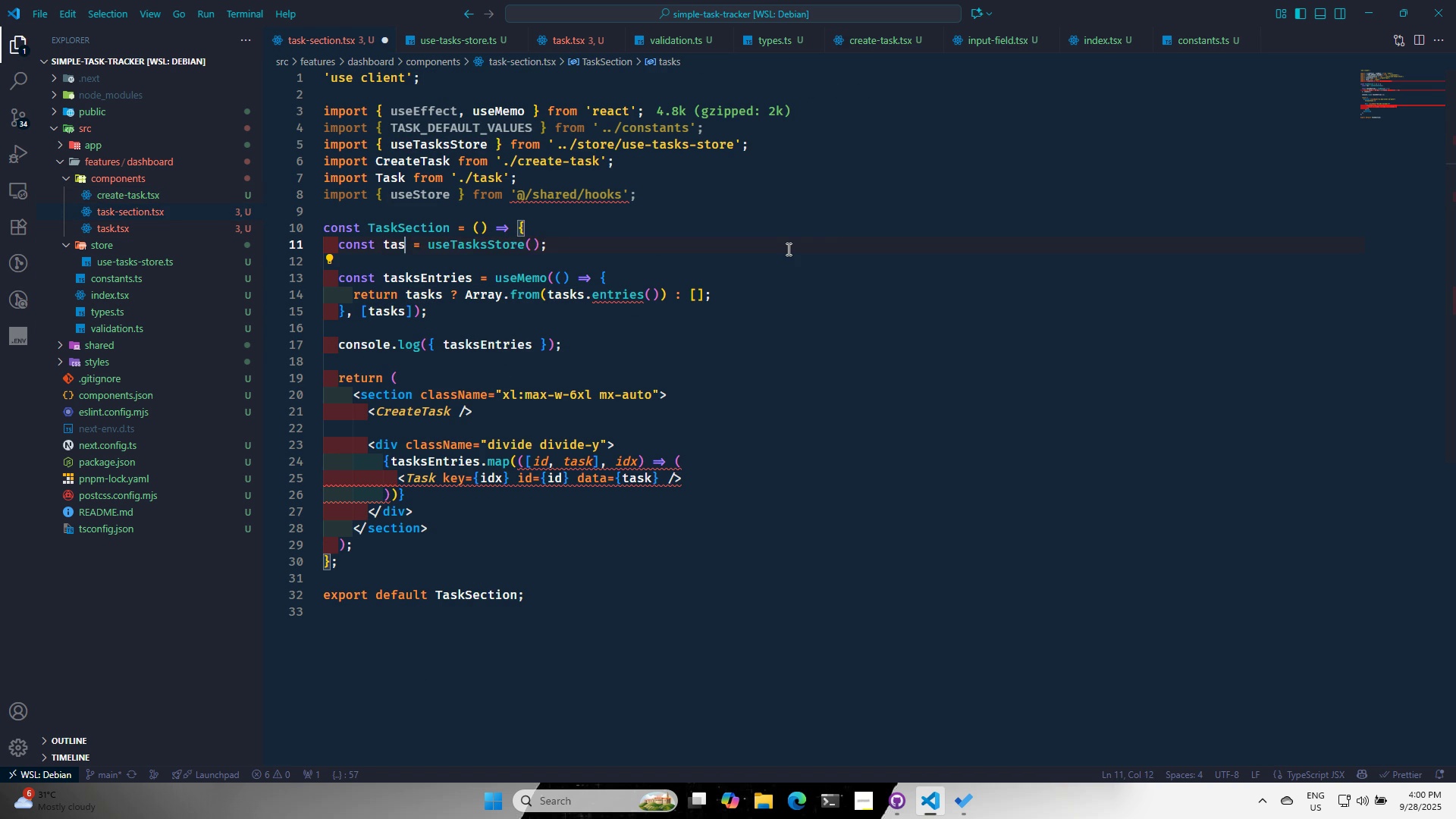 
key(Backspace)
 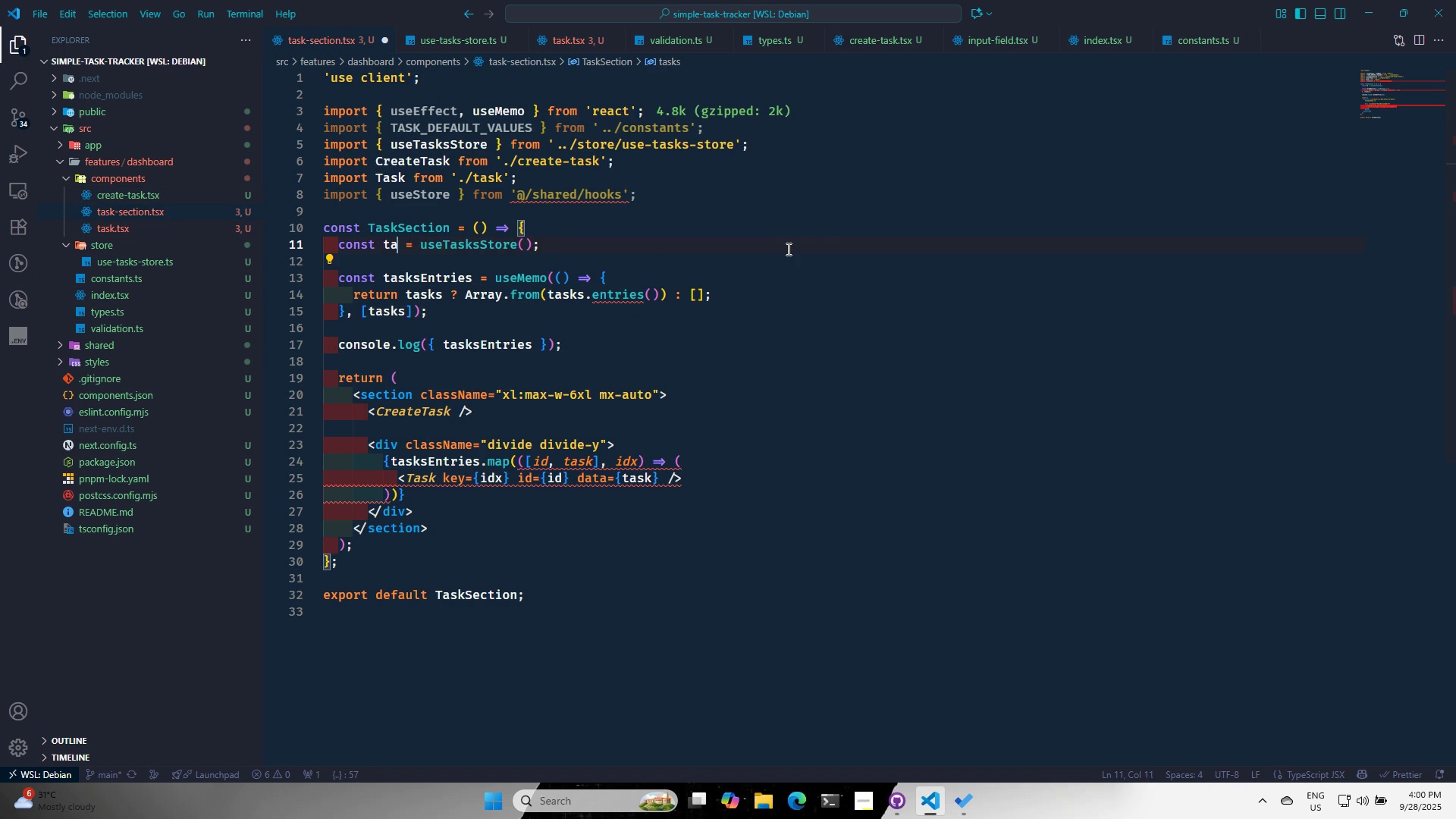 
key(Backspace)
 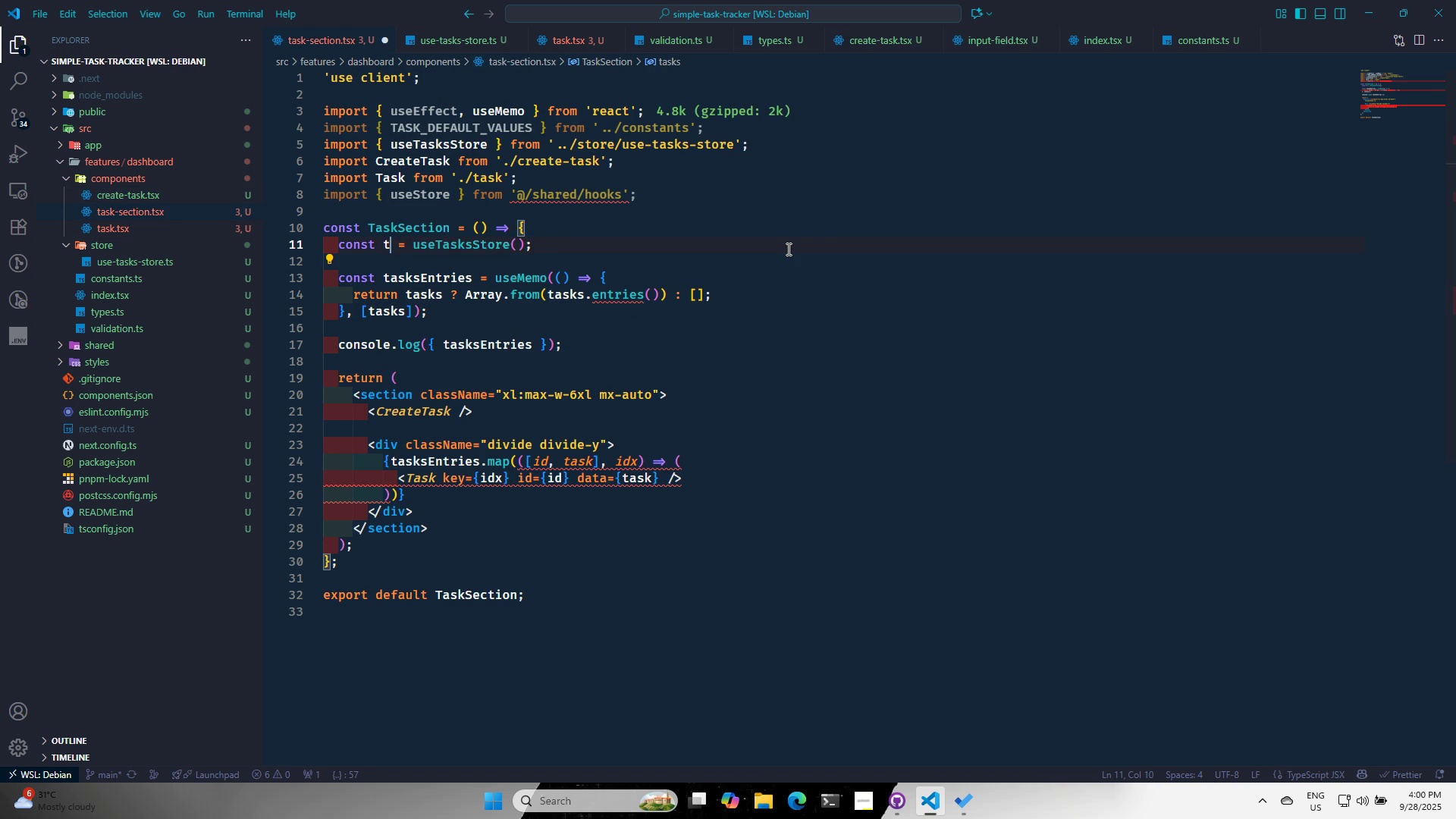 
key(Backspace)